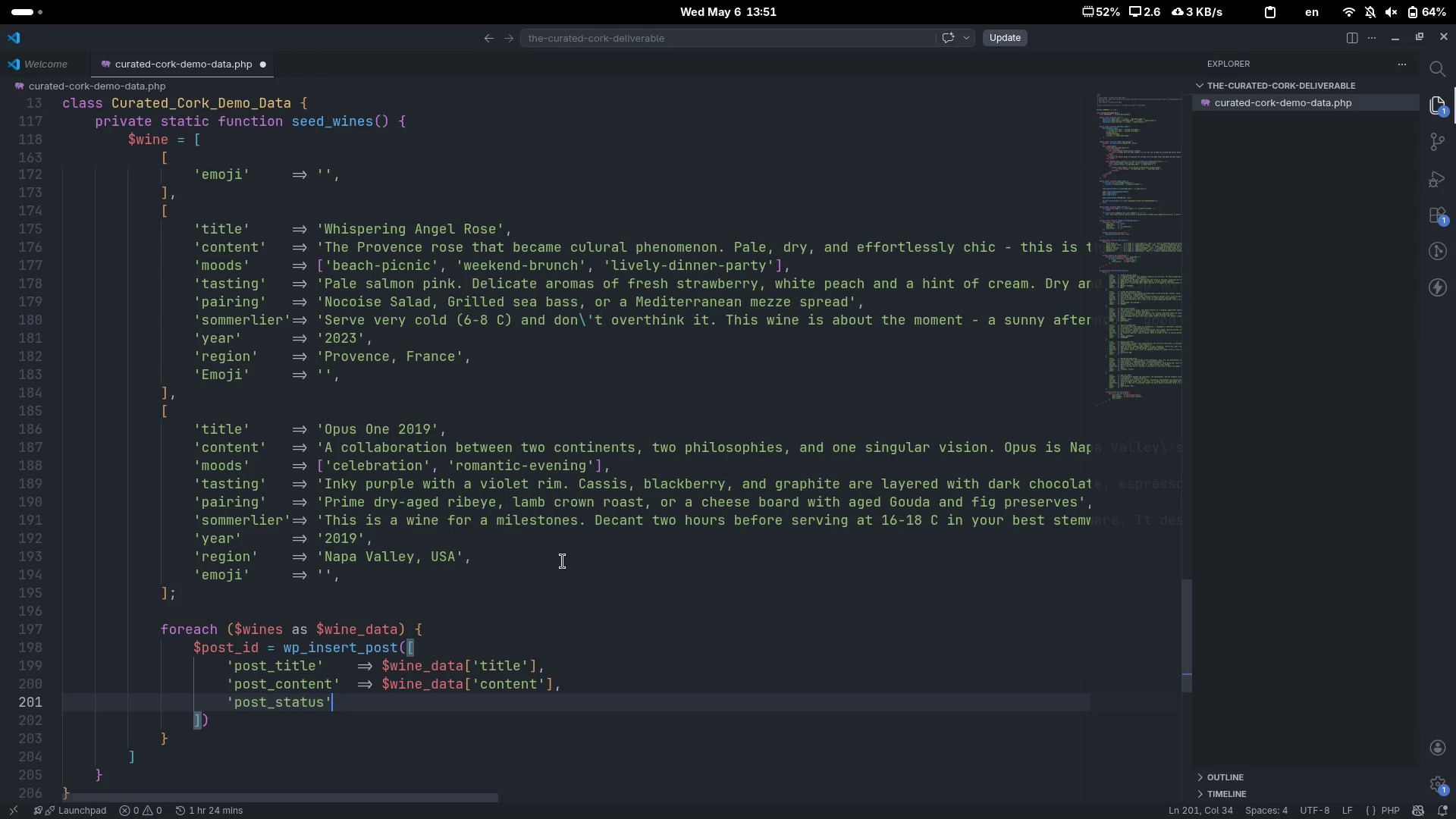 
 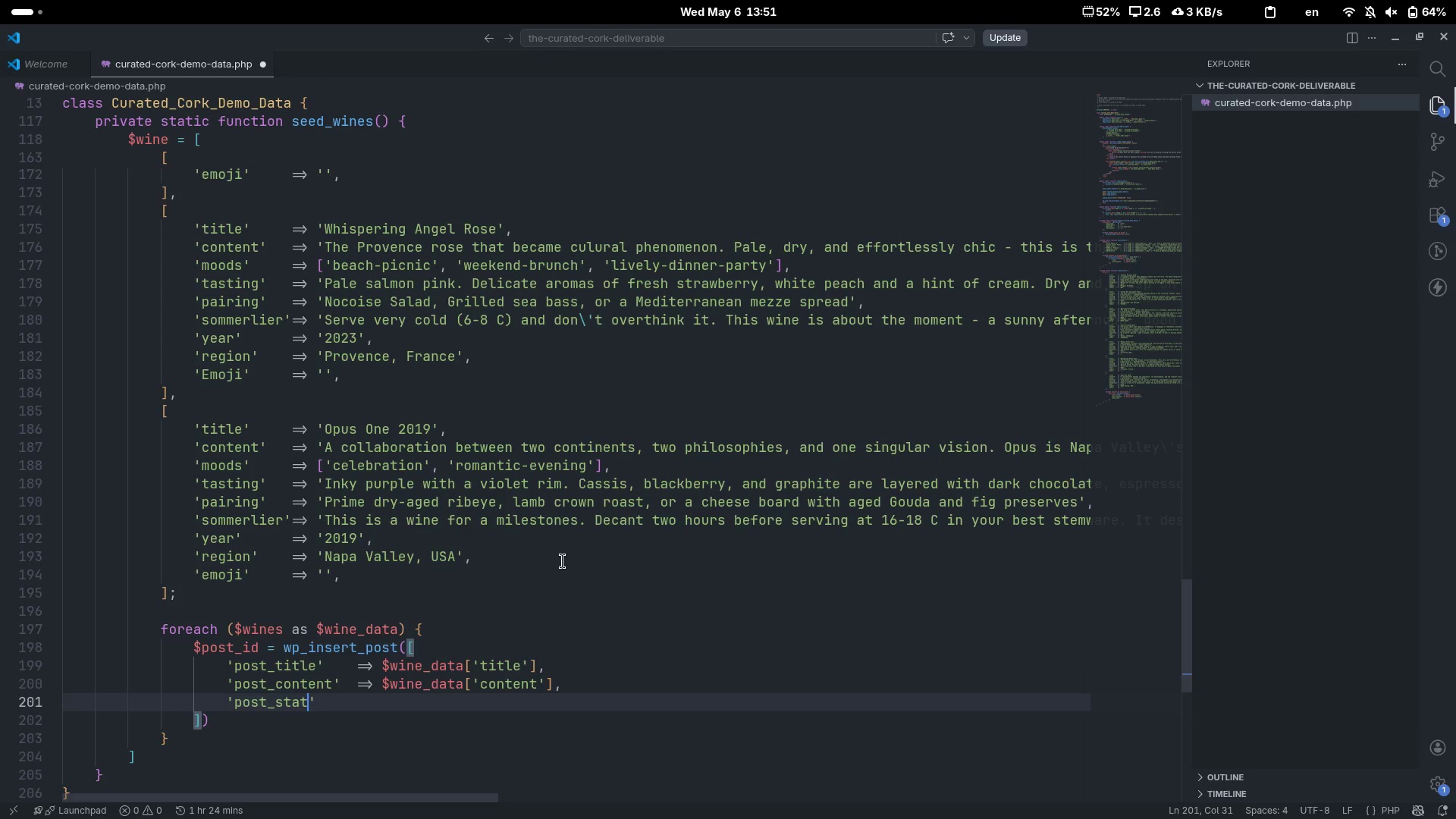 
key(ArrowRight)
 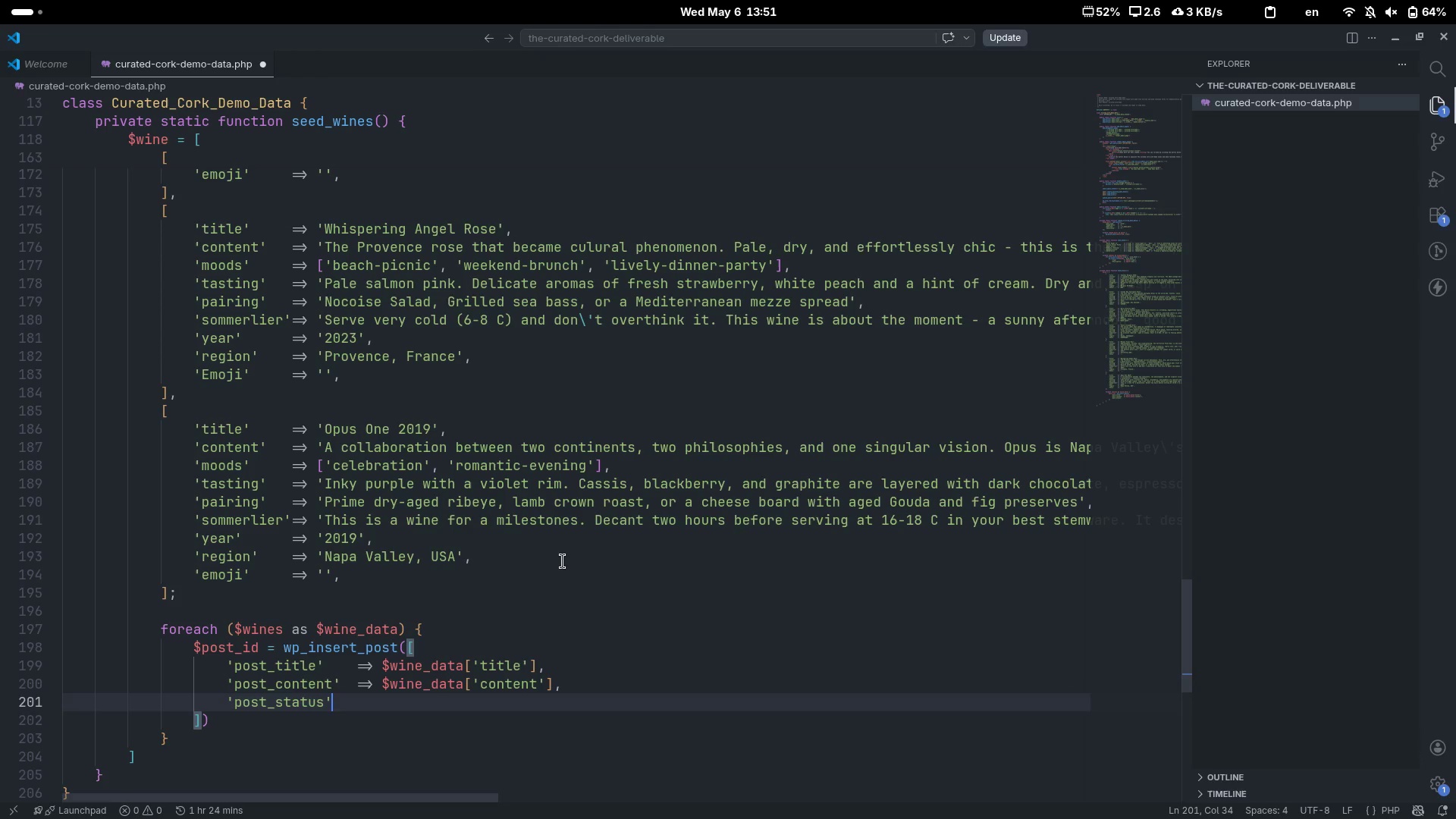 
key(Tab)
type(=> $w)
key(Backspace)
key(Backspace)
type('pi)
key(Backspace)
type(ublish)
 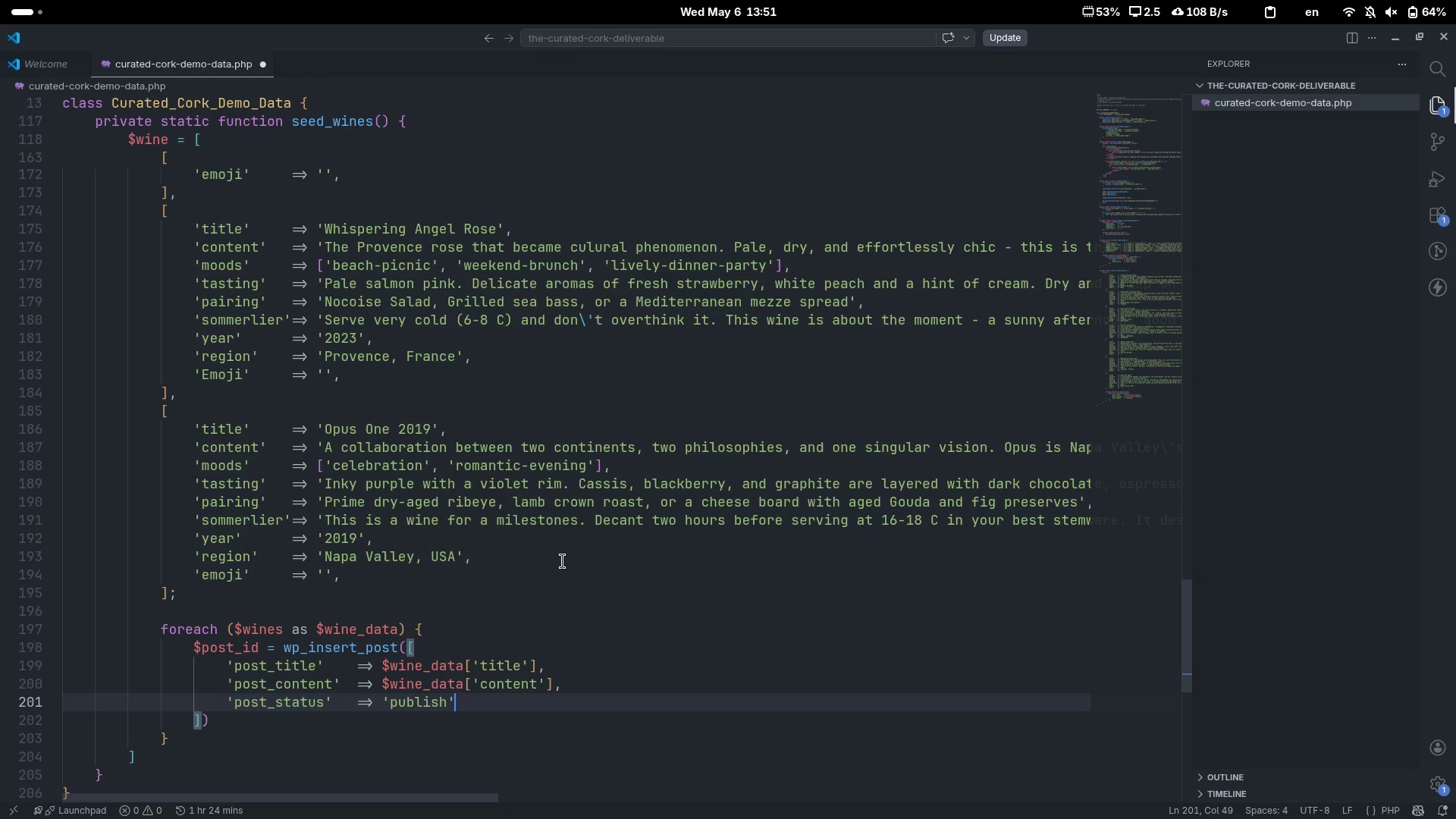 
 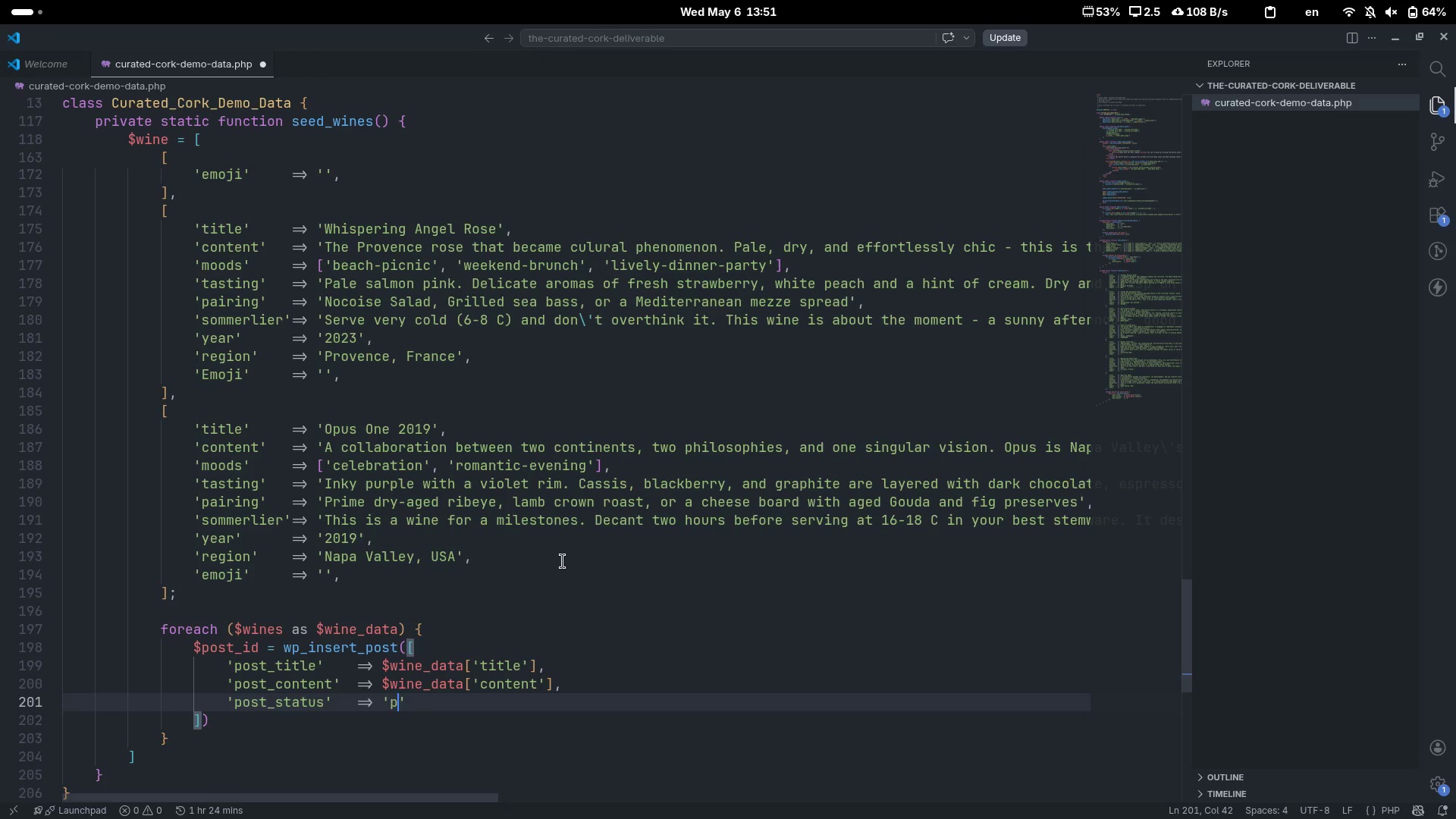 
key(ArrowRight)
 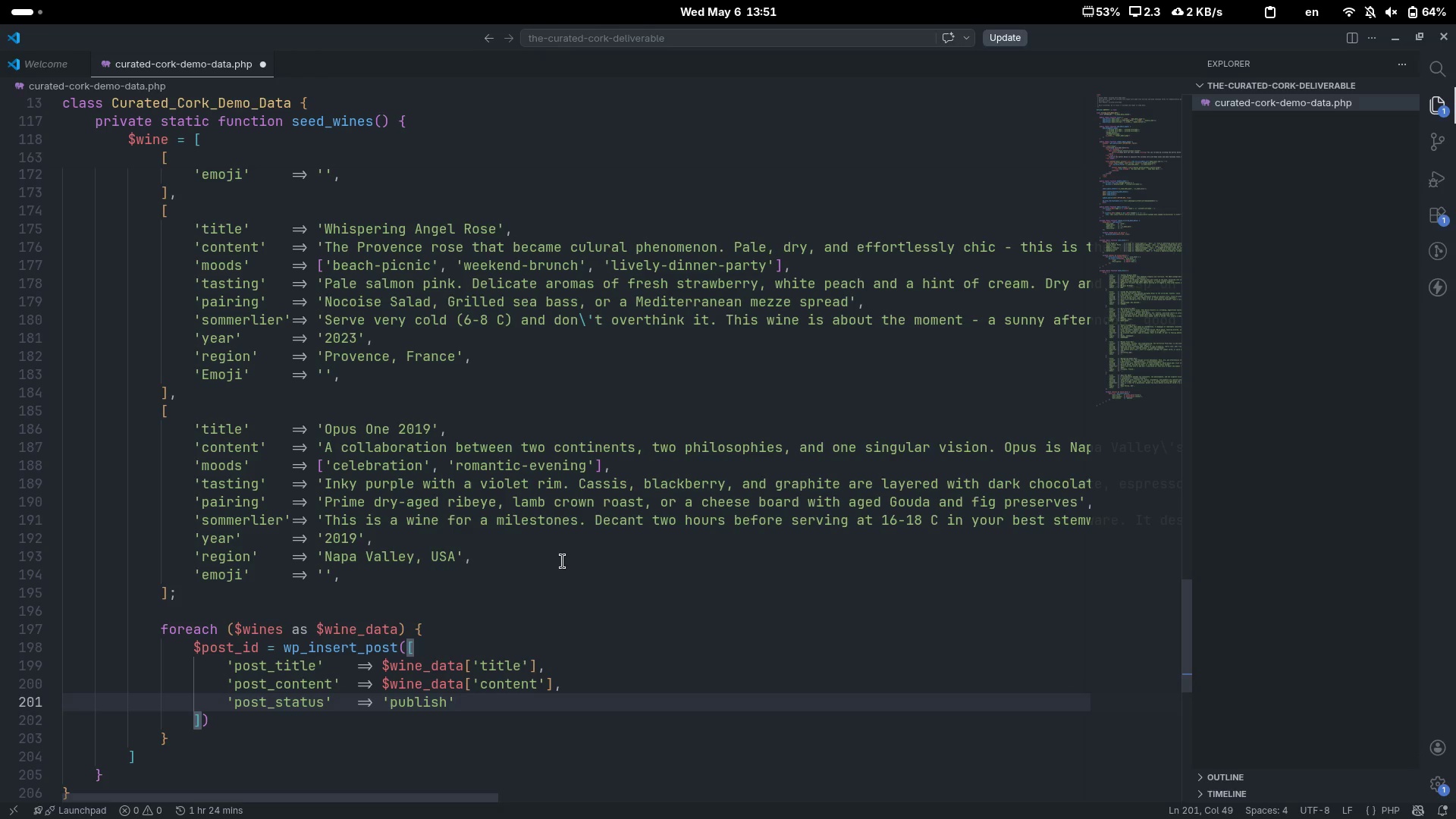 
key(Comma)
 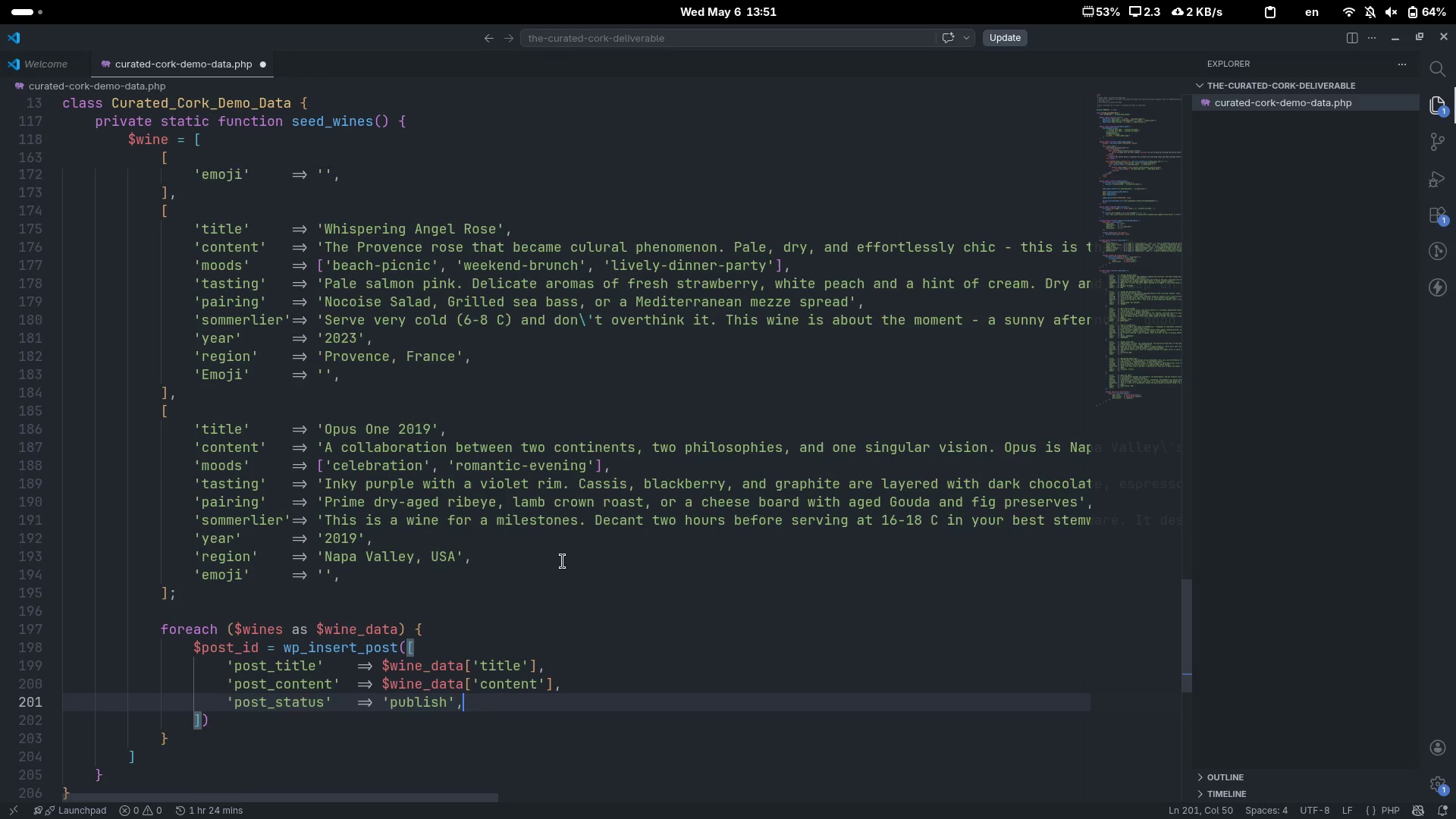 
key(Enter)
 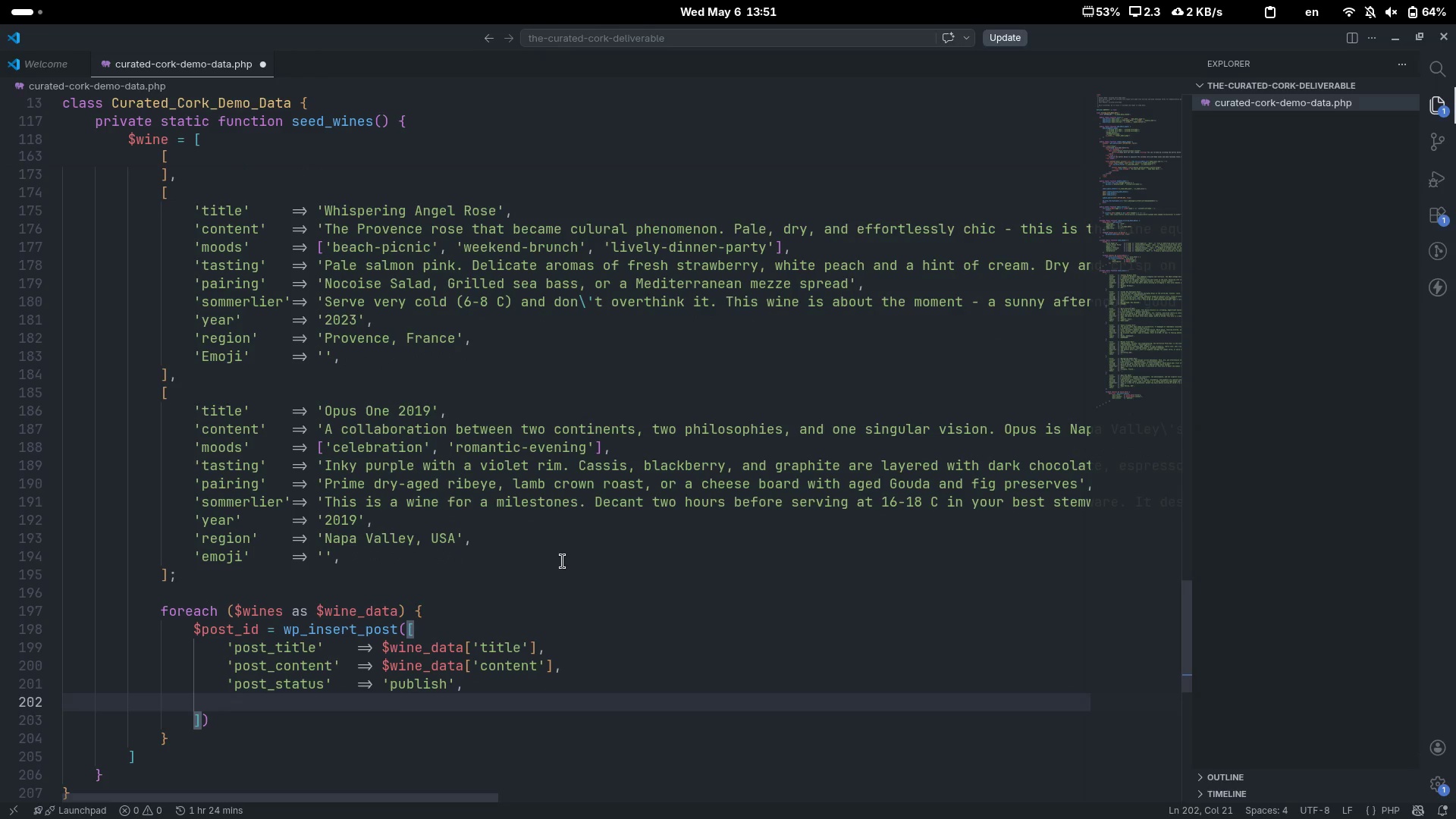 
type('post_type)
 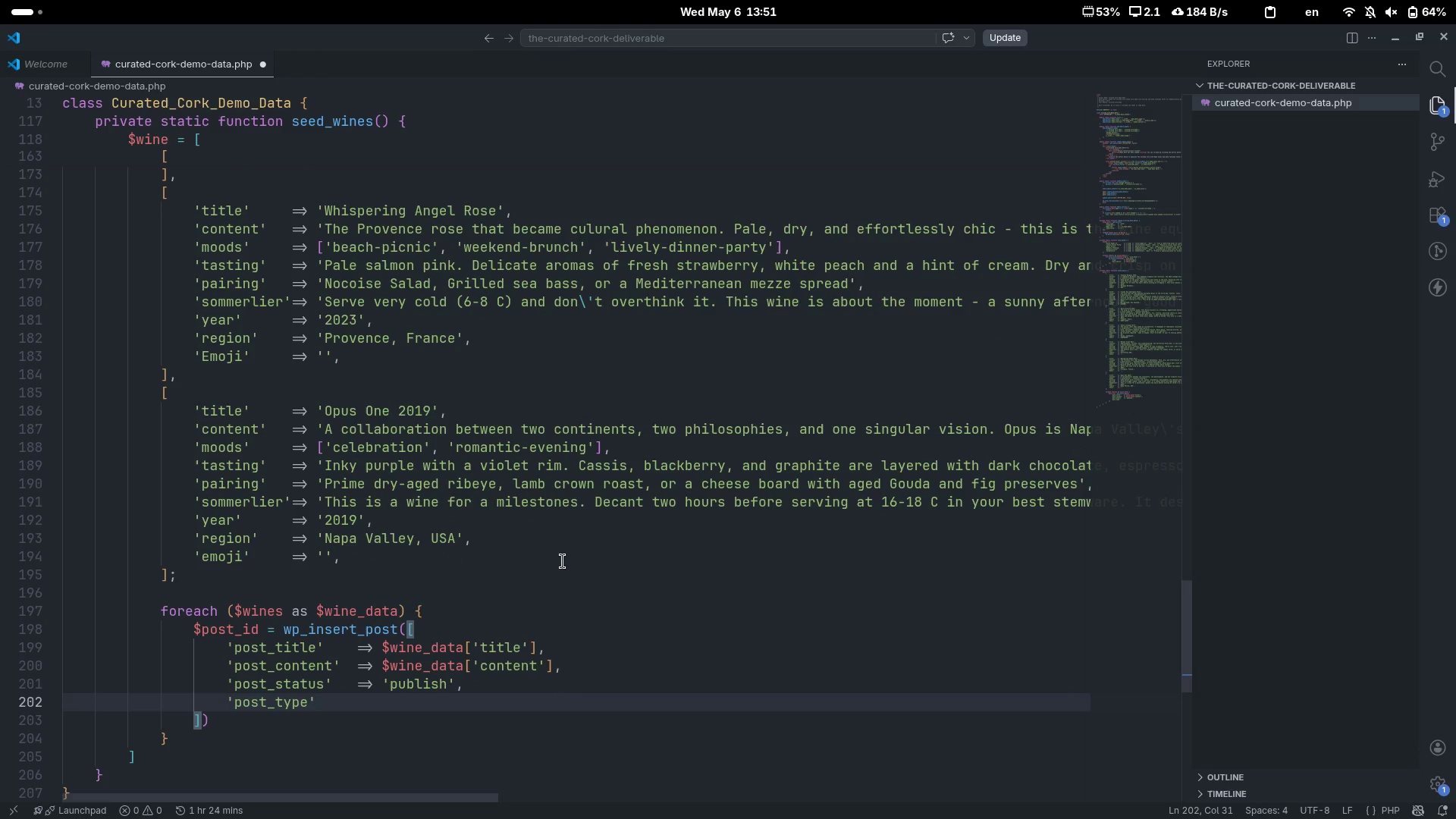 
key(ArrowRight)
 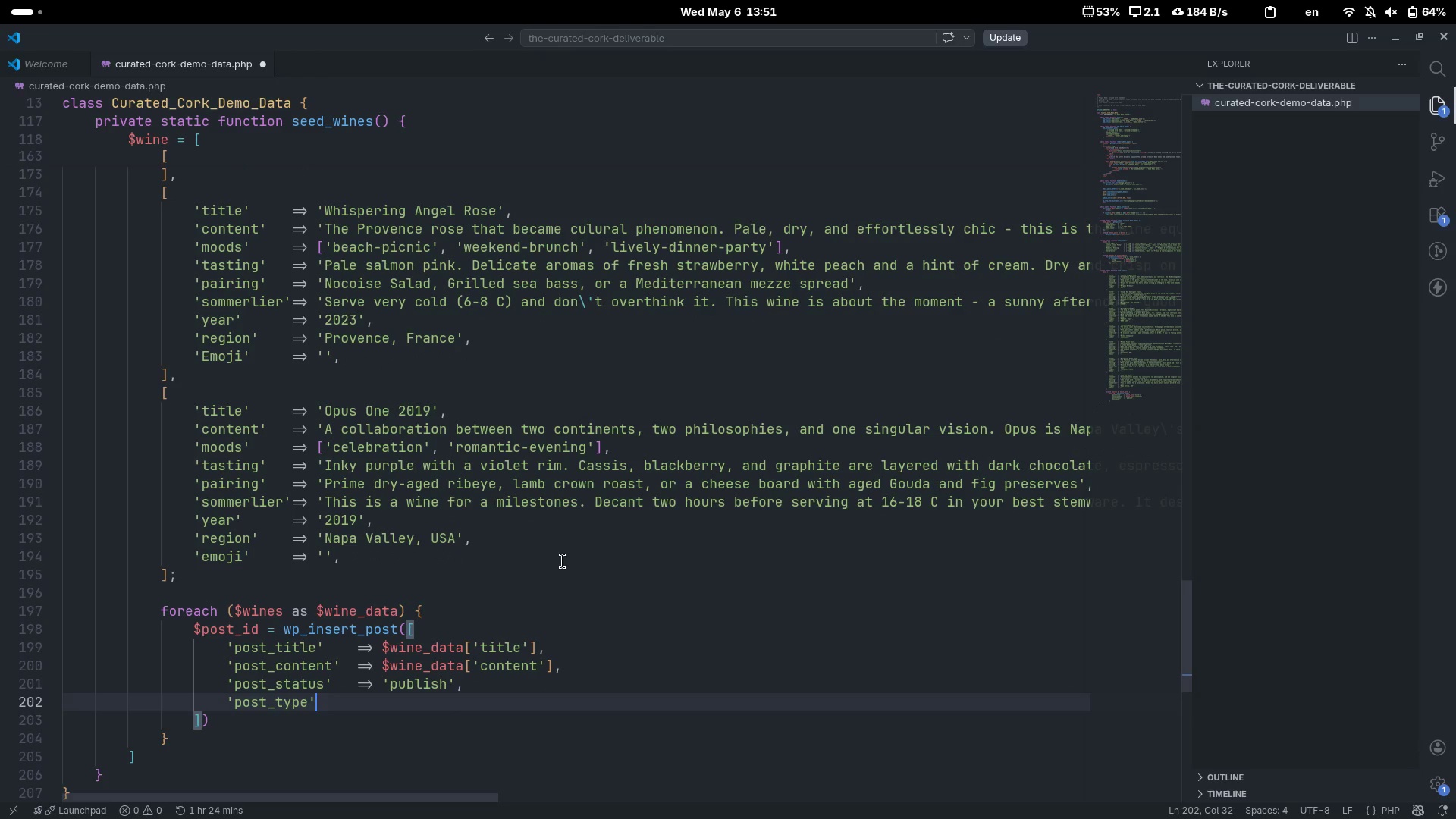 
key(Tab)
key(Tab)
type(=> 'wine)
 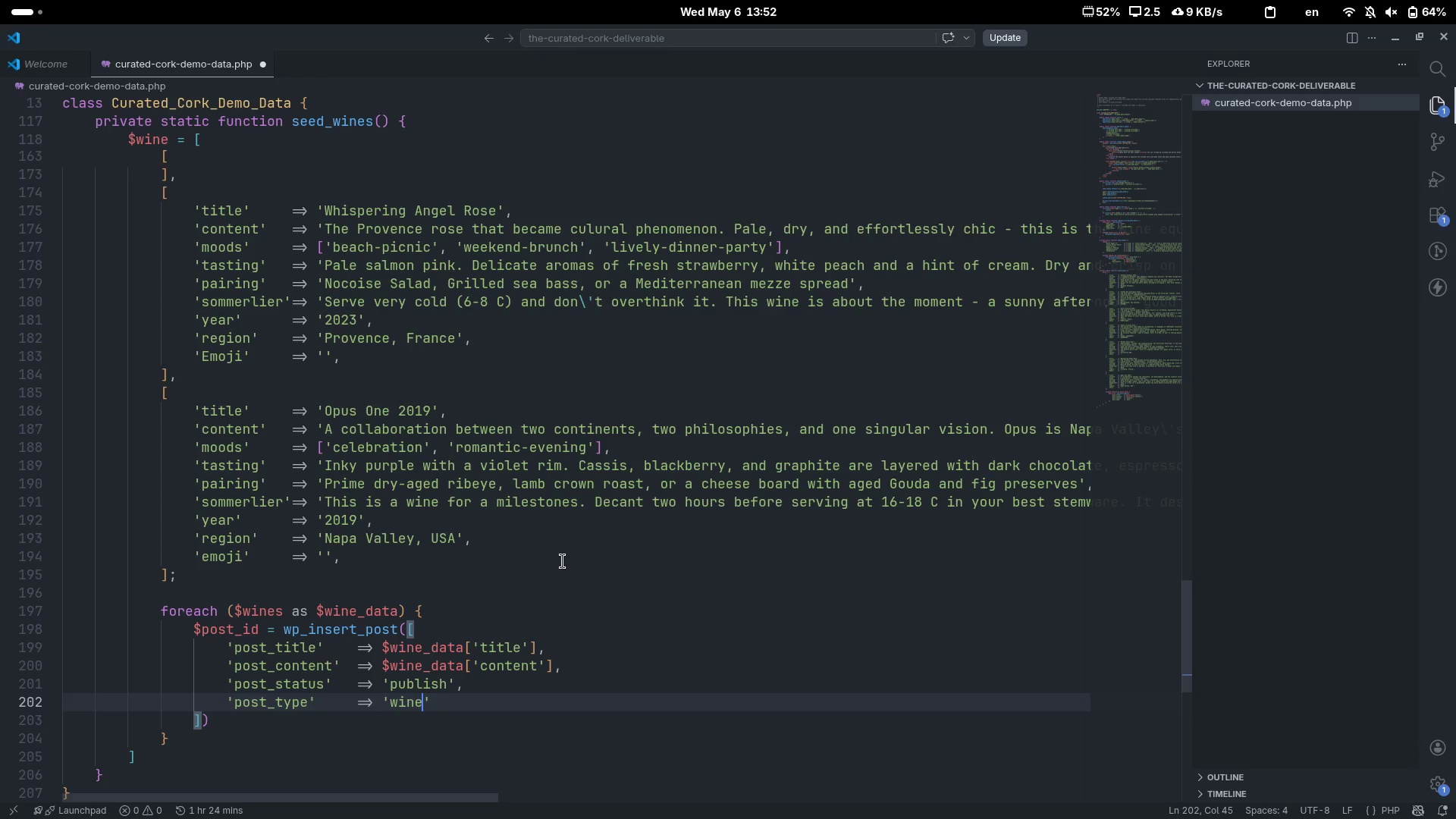 
key(ArrowRight)
 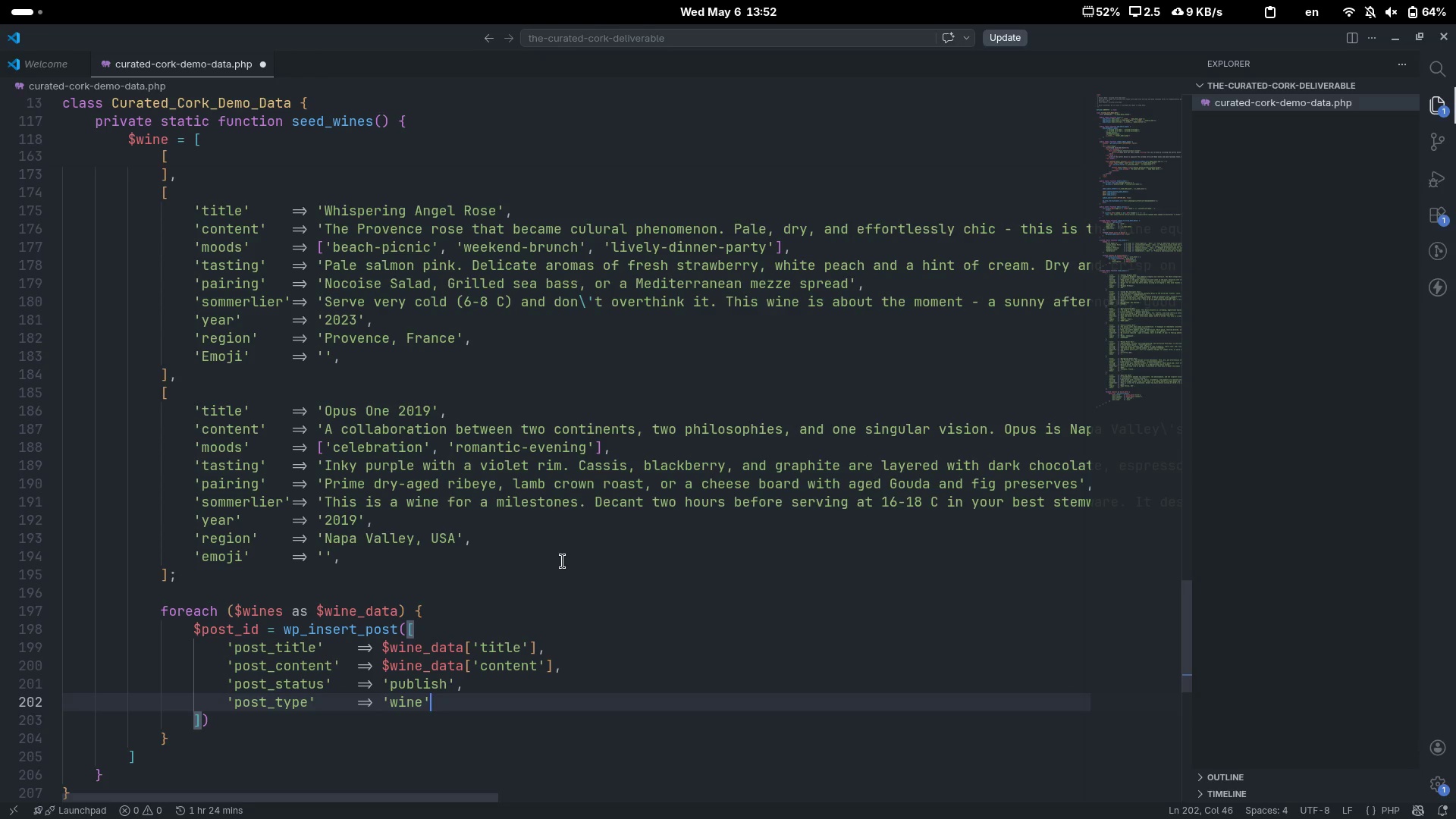 
key(Comma)
 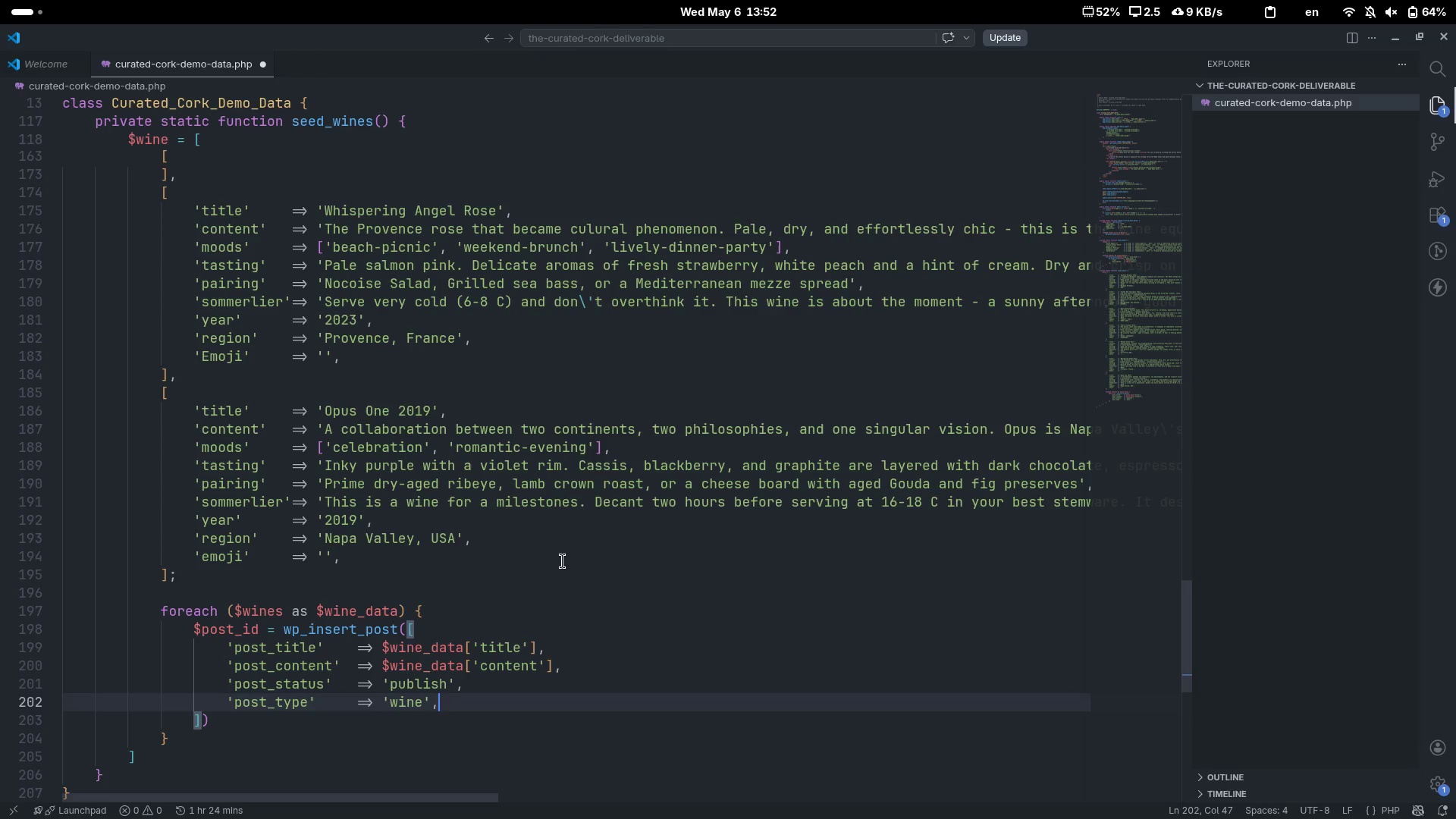 
key(ArrowDown)
 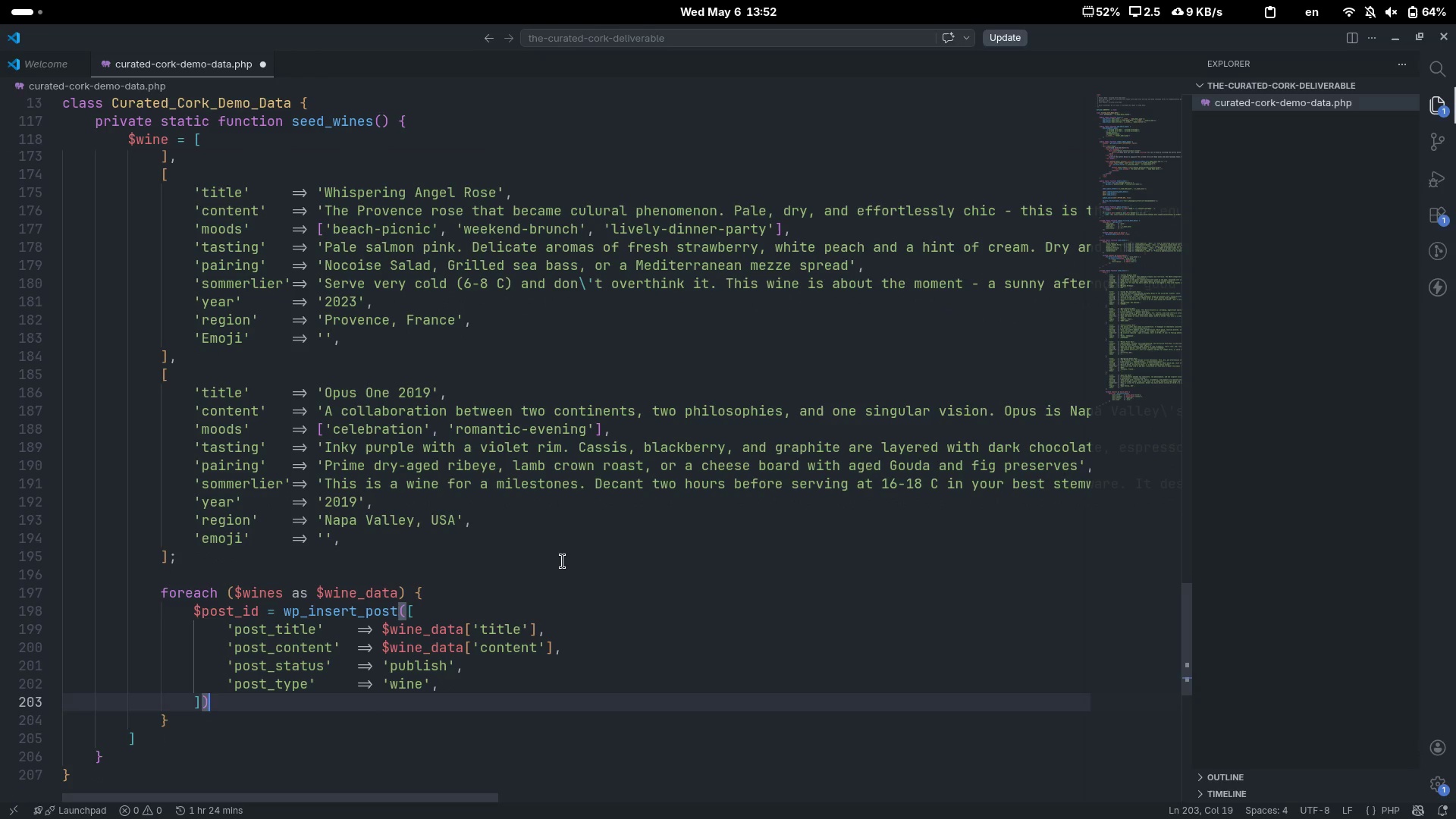 
key(Semicolon)
 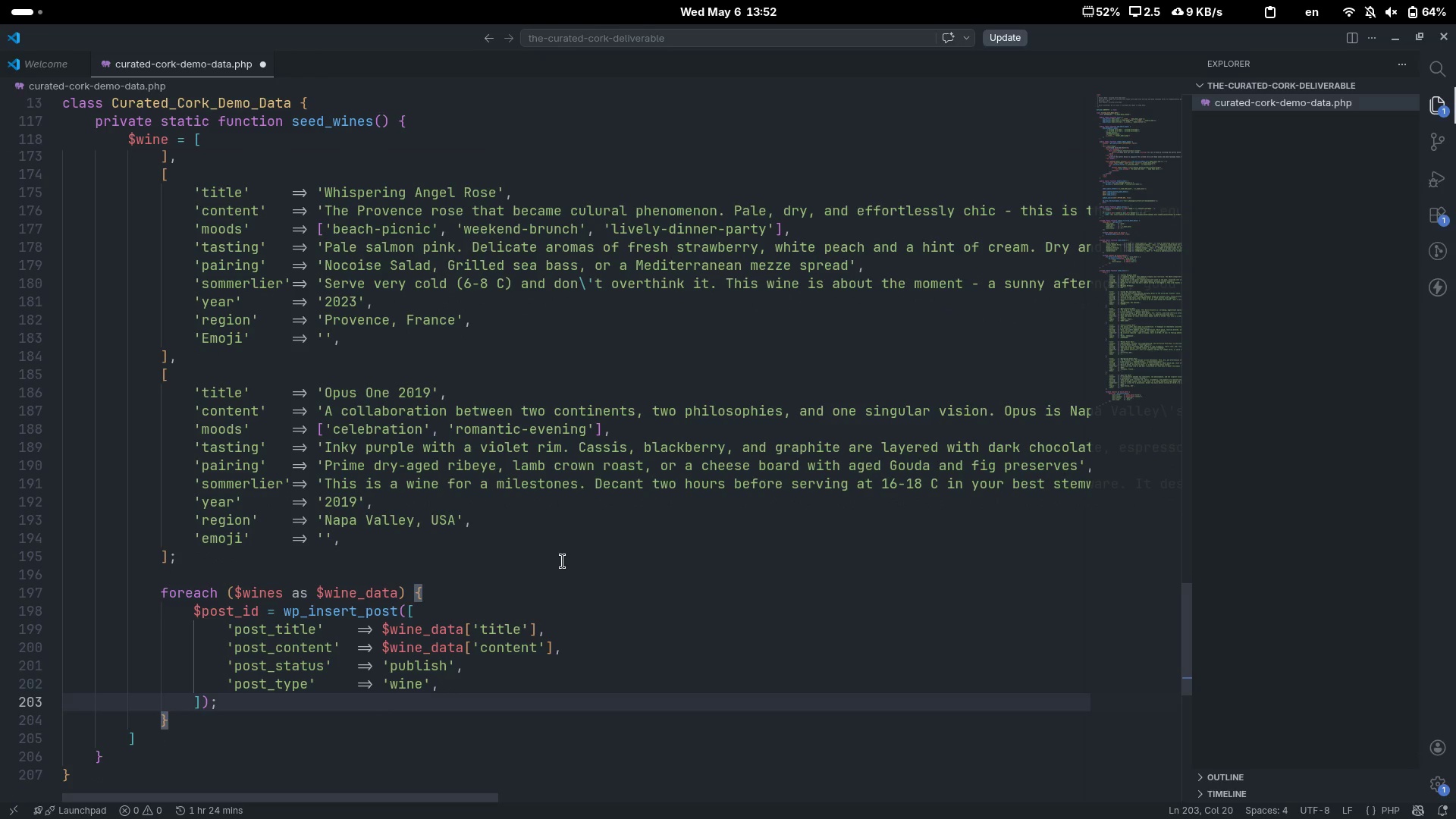 
key(Enter)
 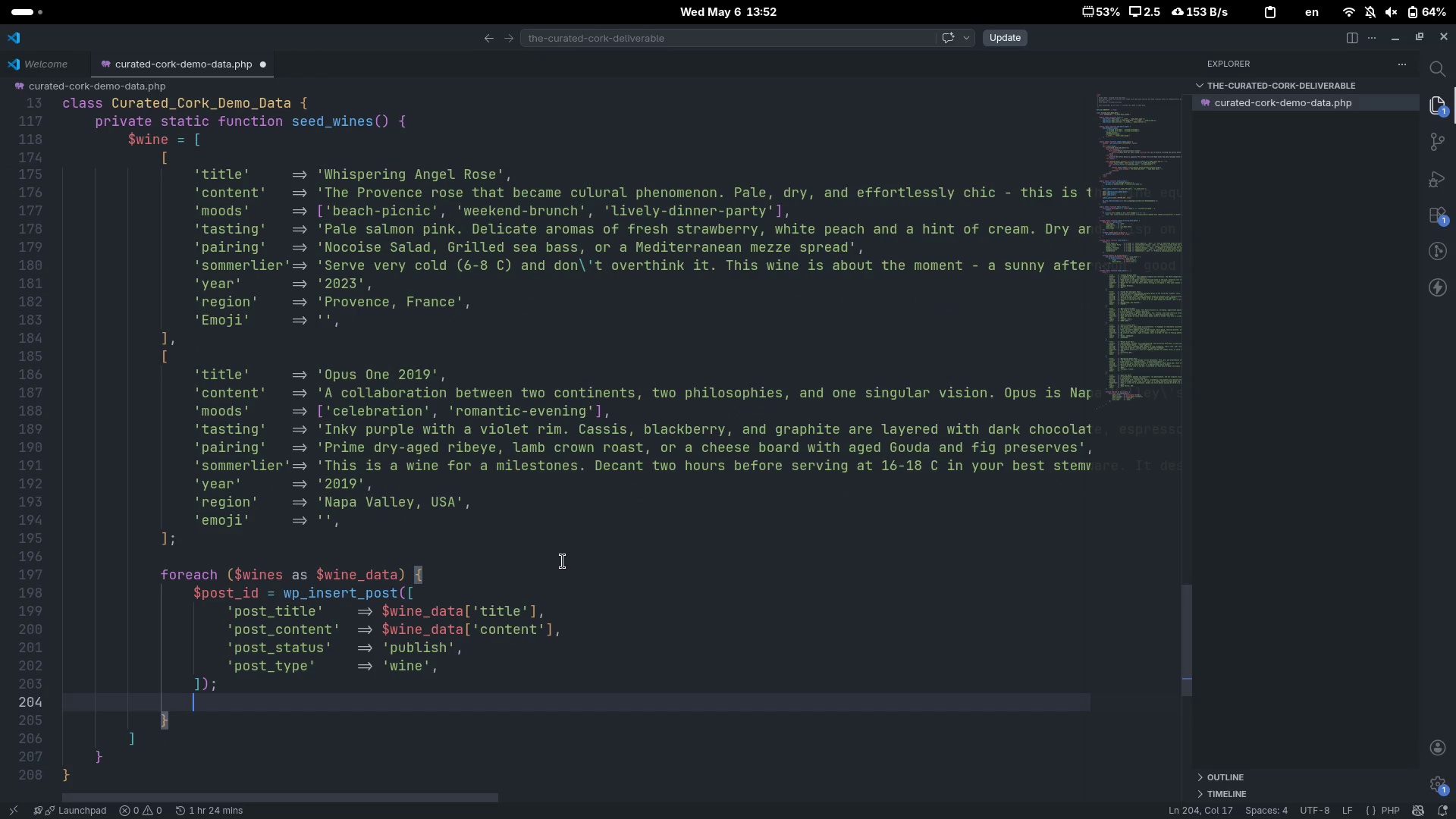 
key(Enter)
 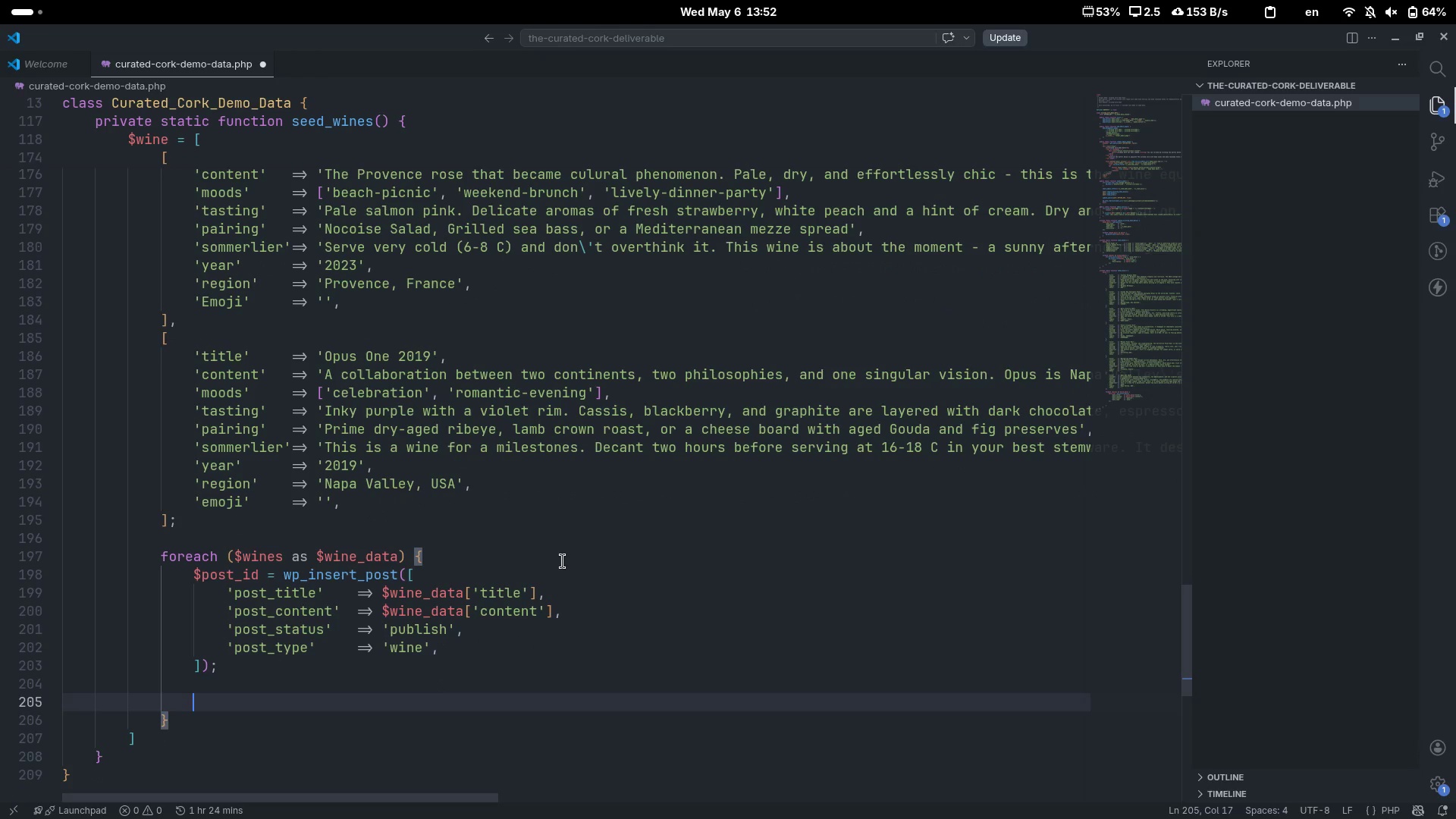 
type(f )
key(Backspace)
key(Backspace)
type(if (is_wp_errr)
key(Backspace)
type(or($post_id[End] {)
 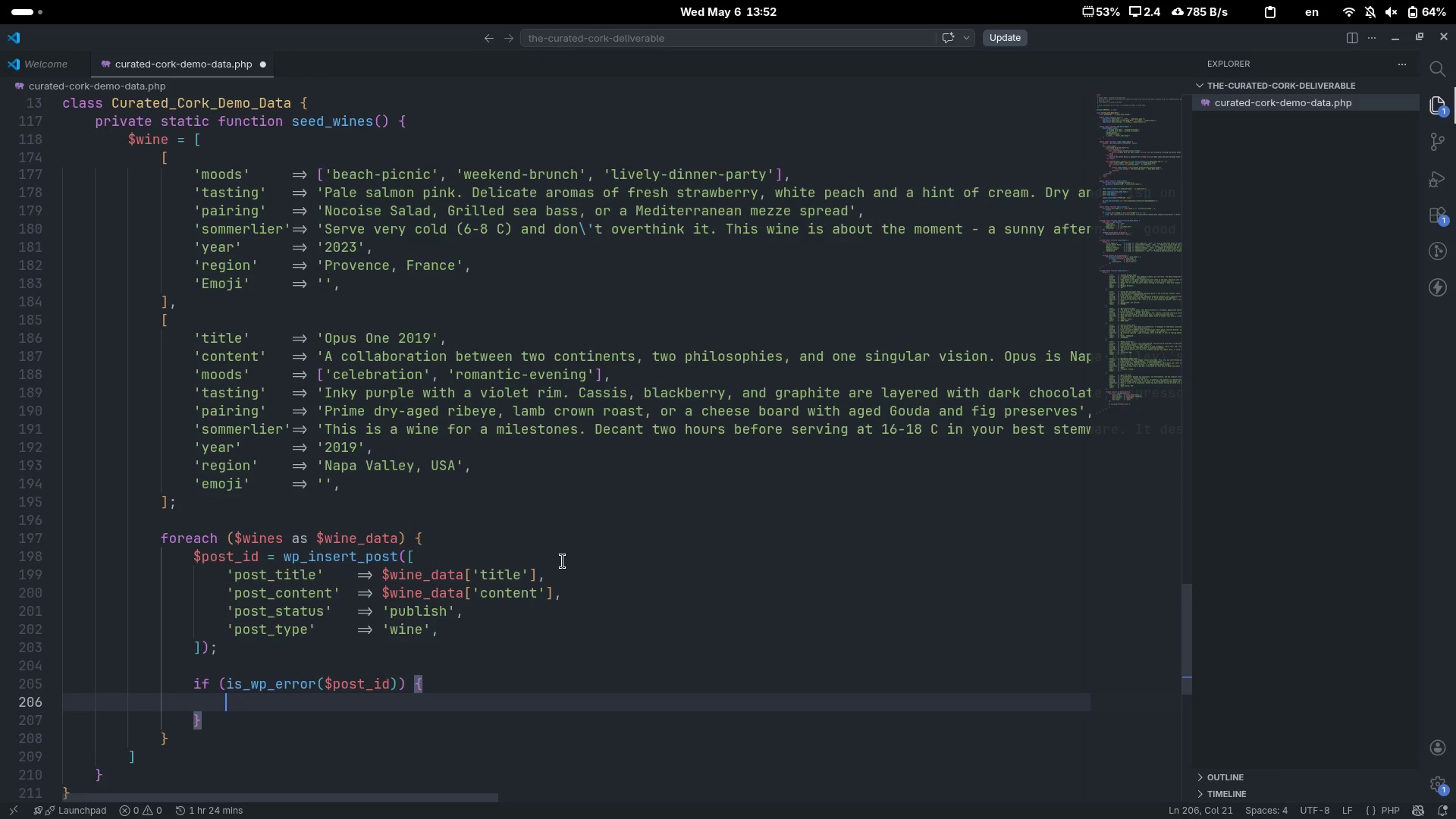 
 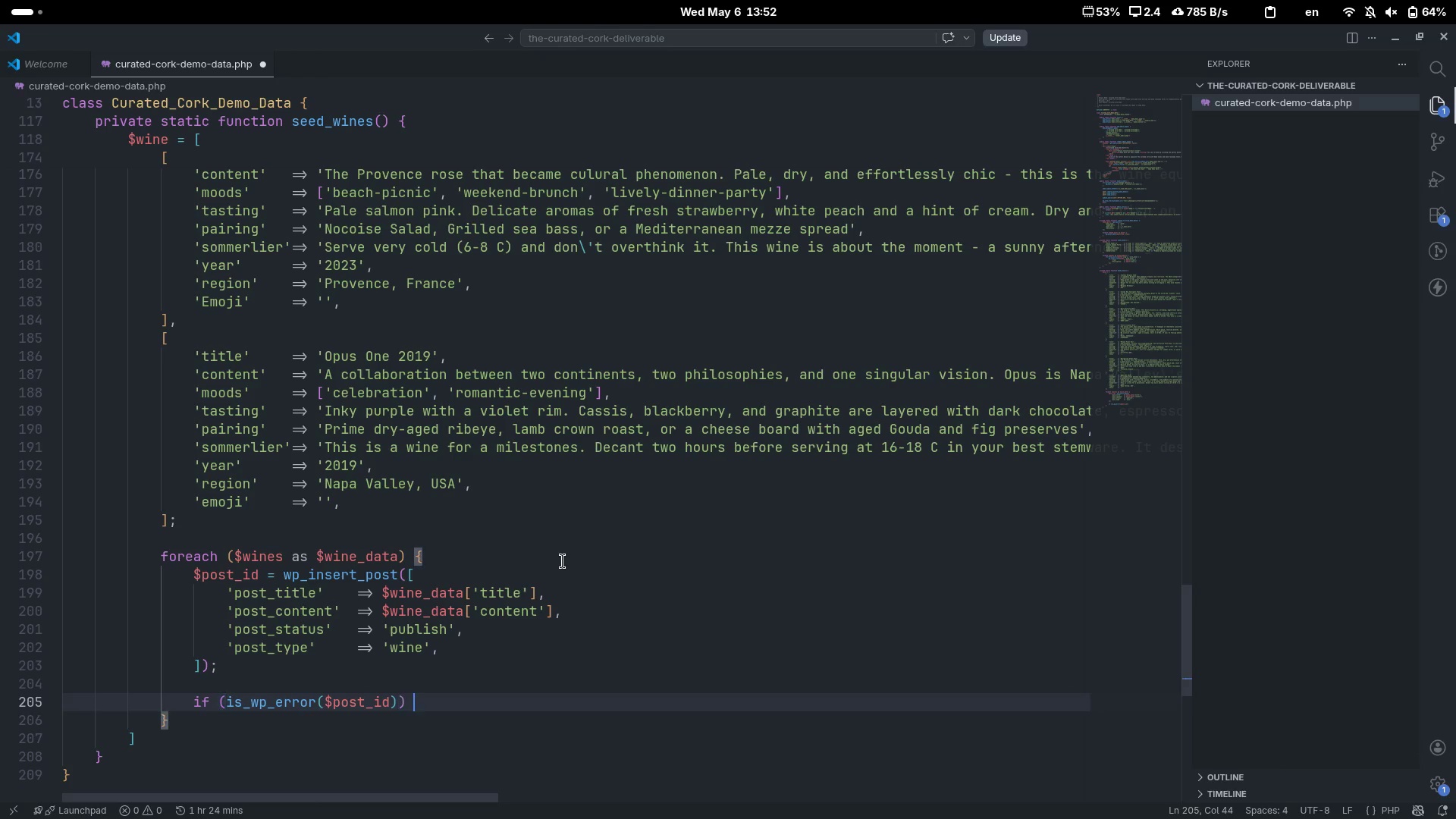 
key(Enter)
 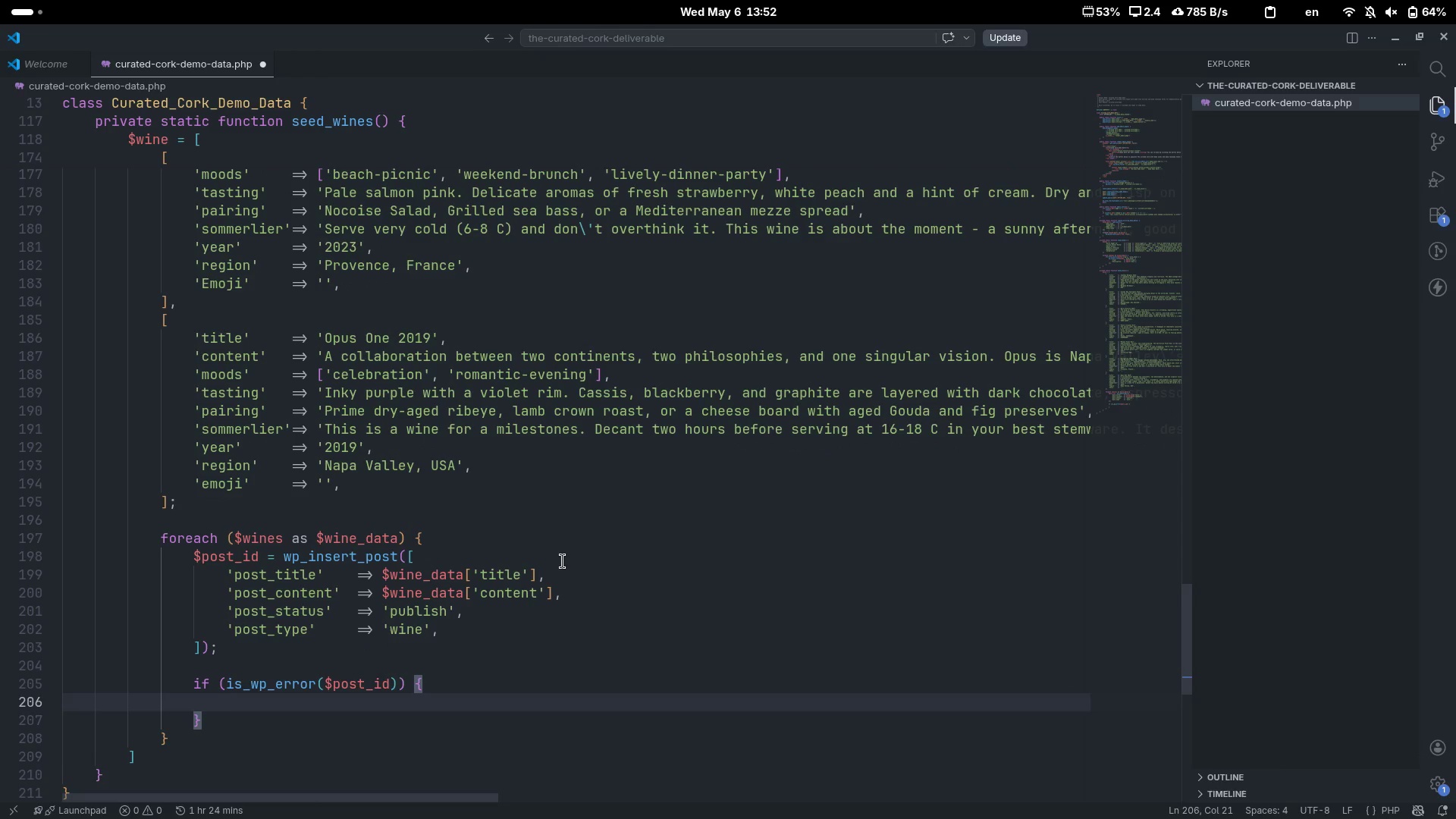 
type(conti)
 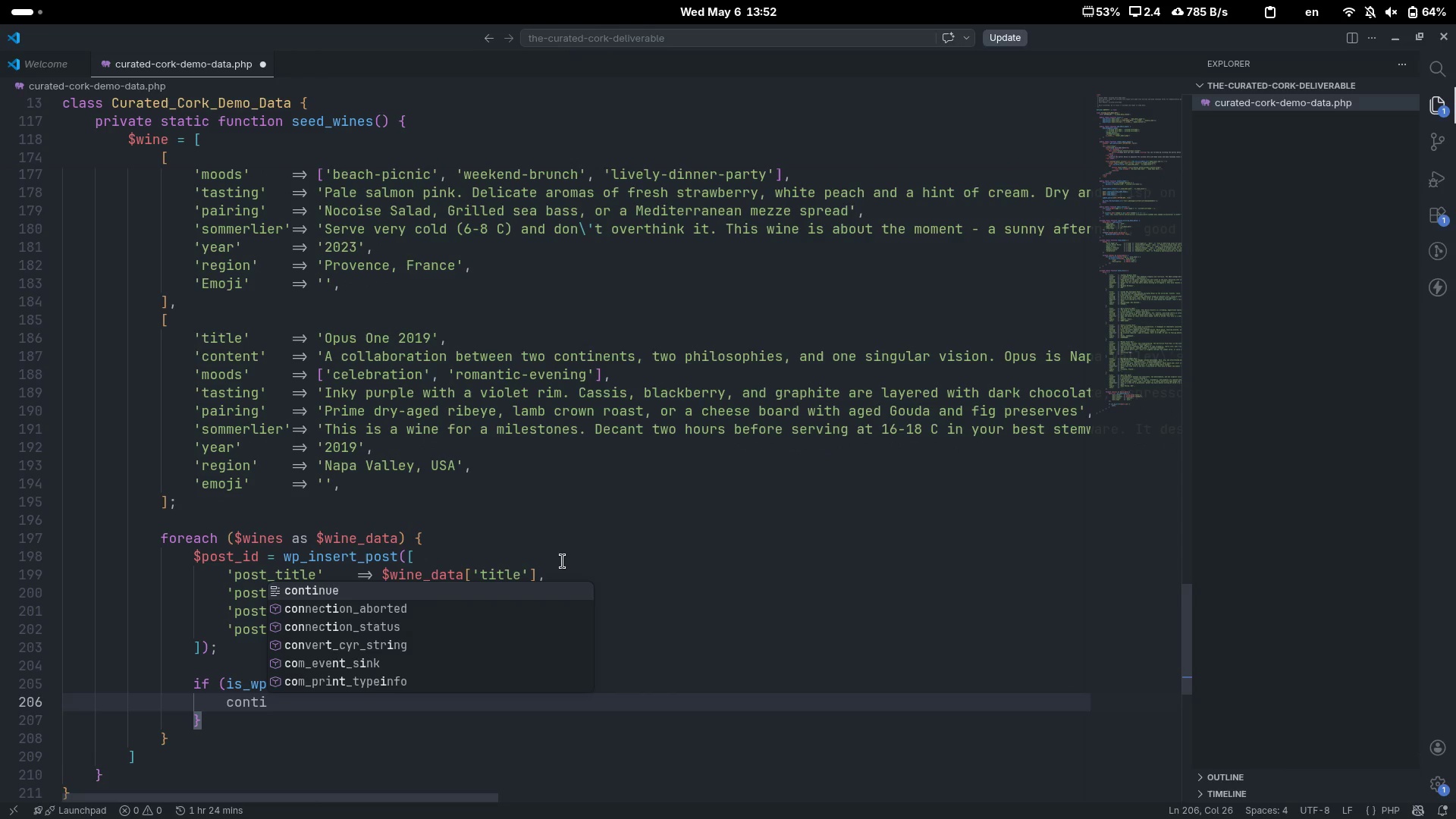 
key(Enter)
 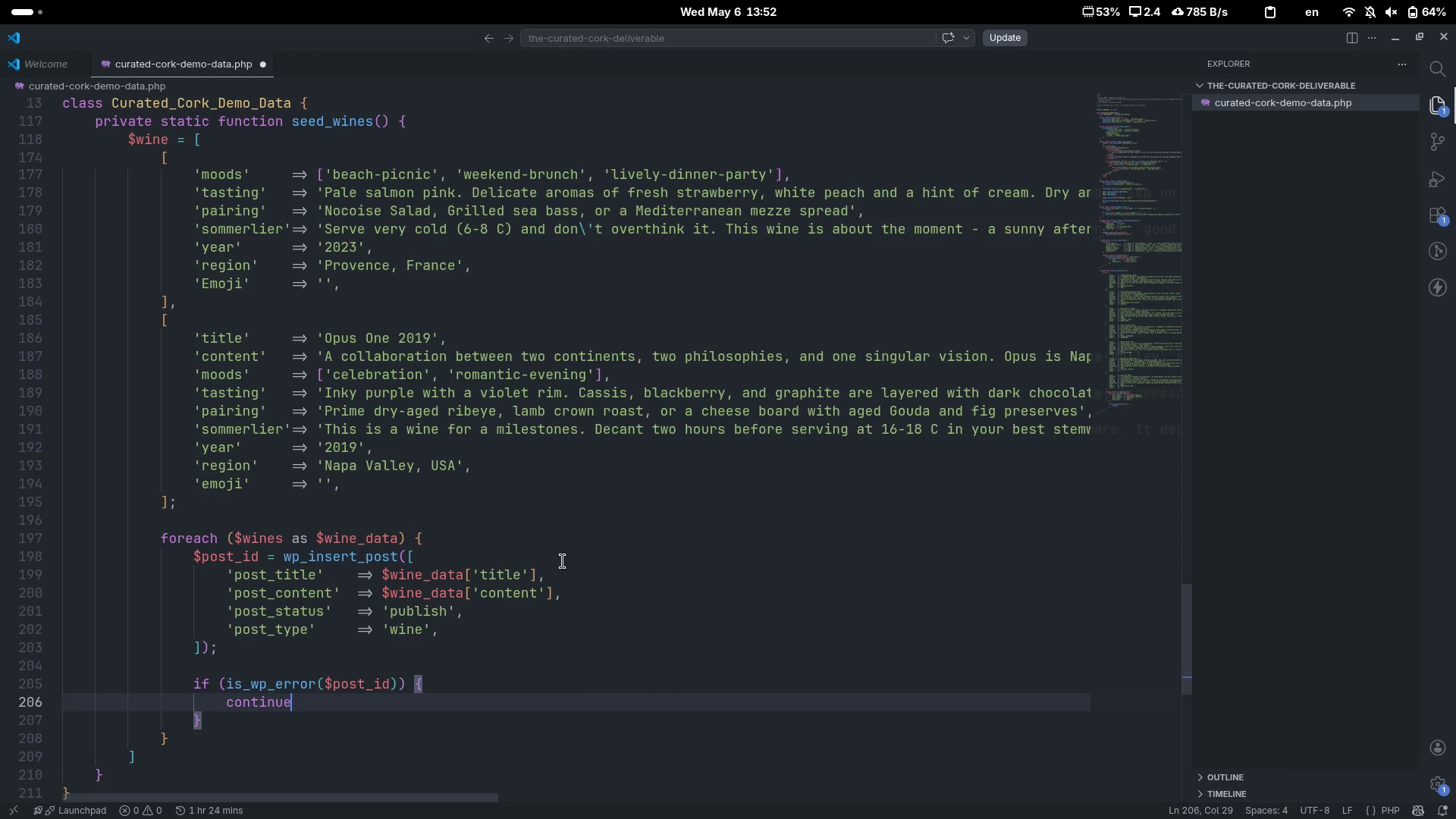 
key(Semicolon)
 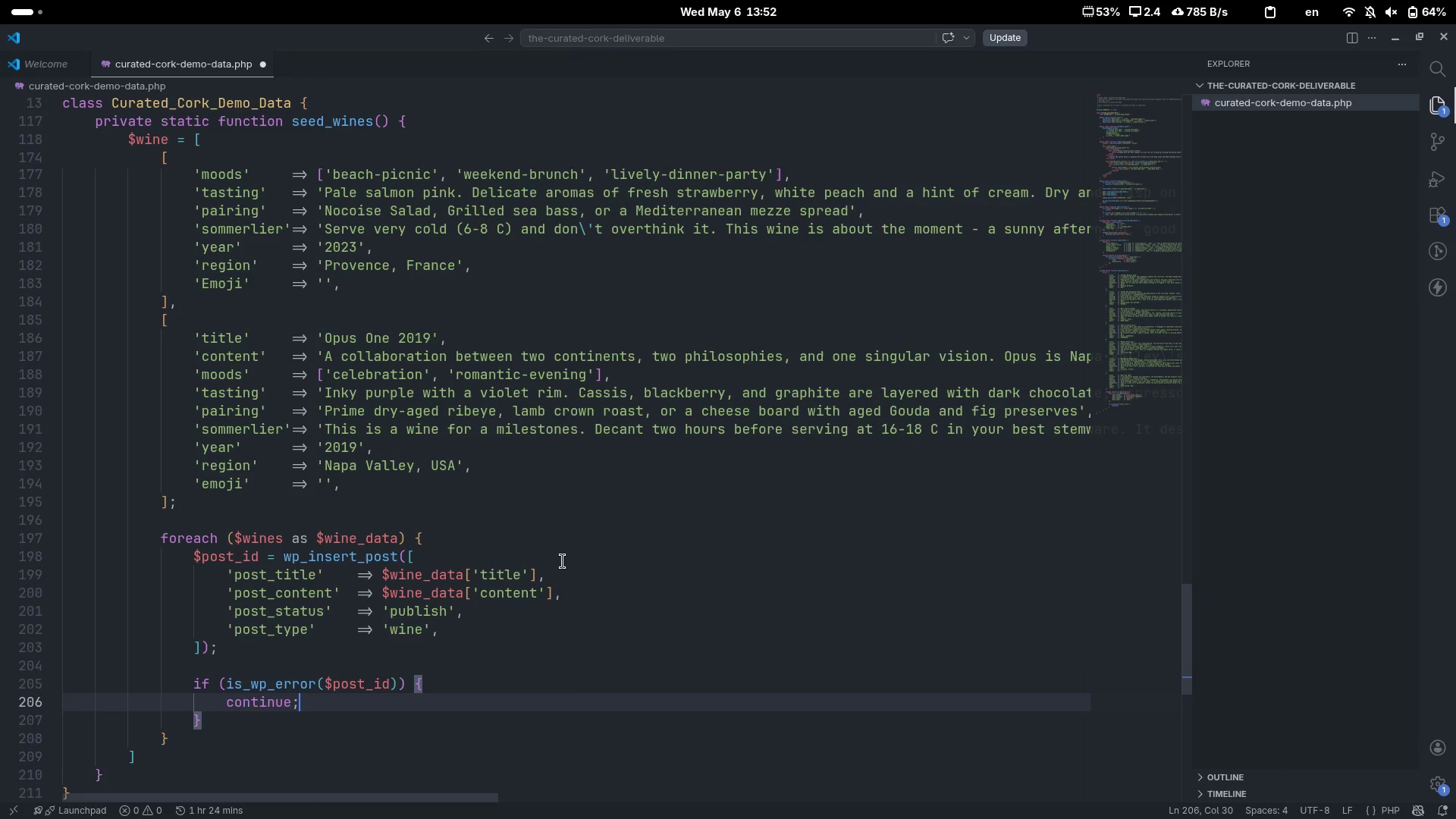 
key(ArrowDown)
 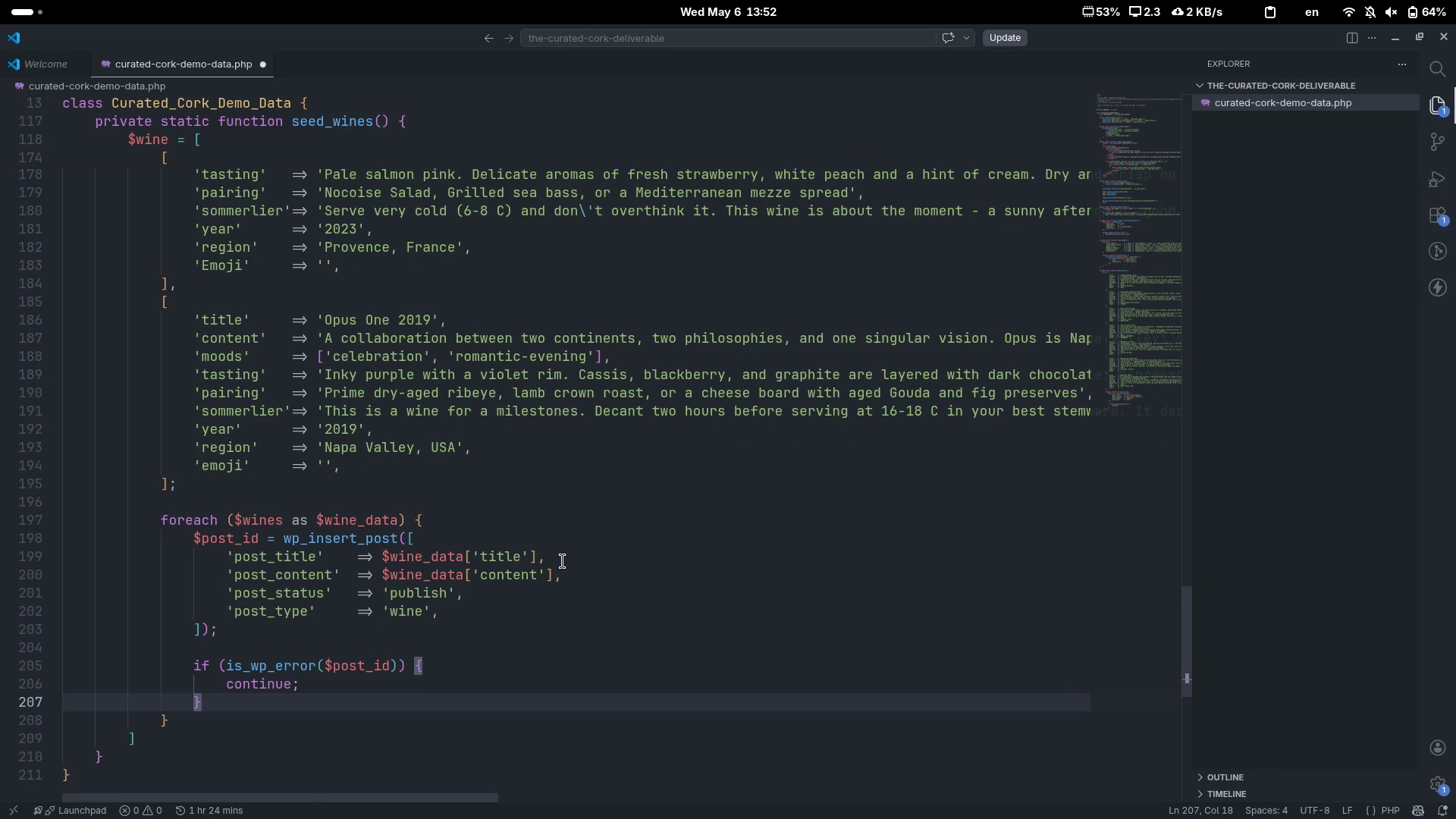 
key(Enter)
 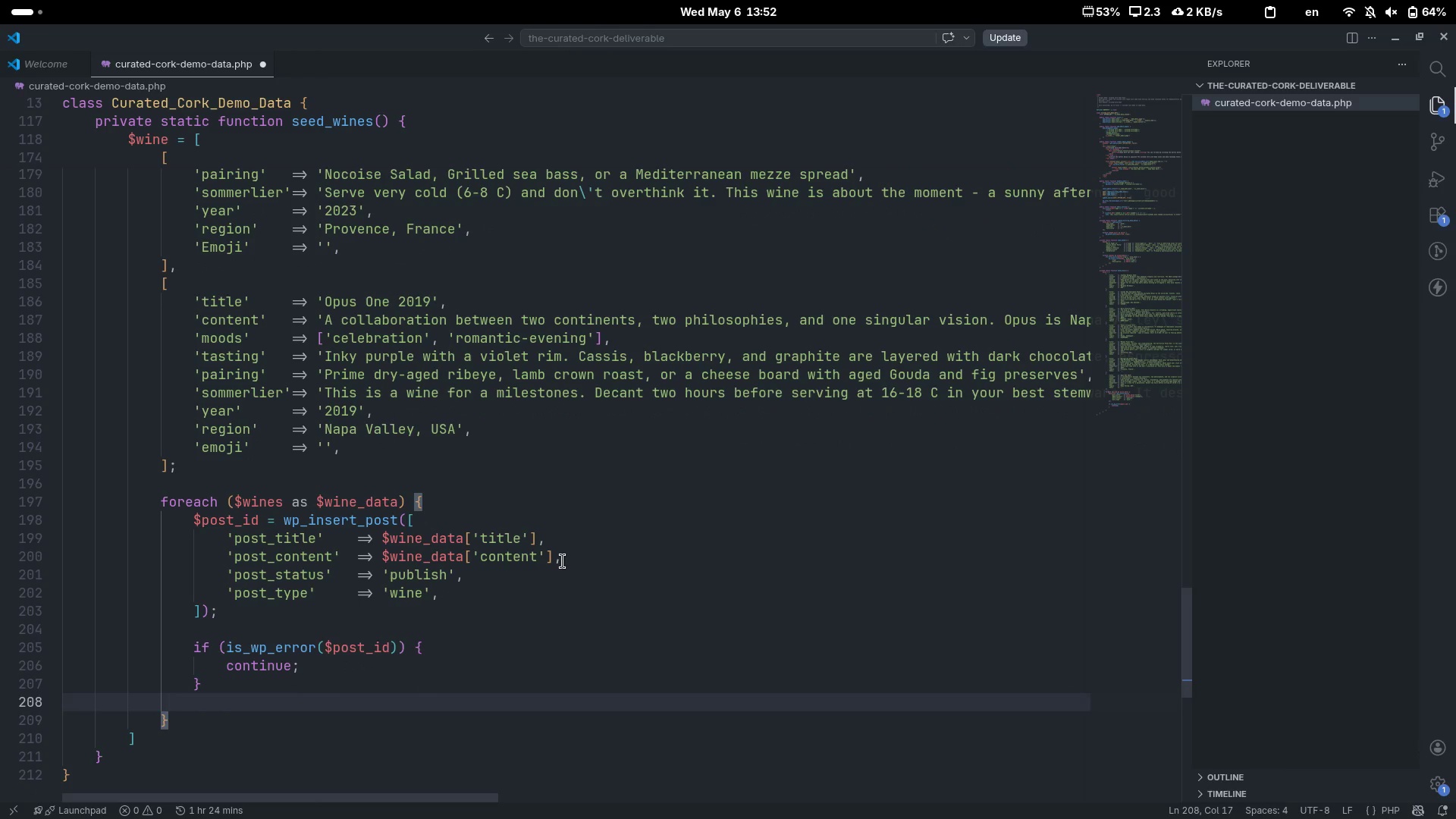 
key(Alt+AltLeft)
 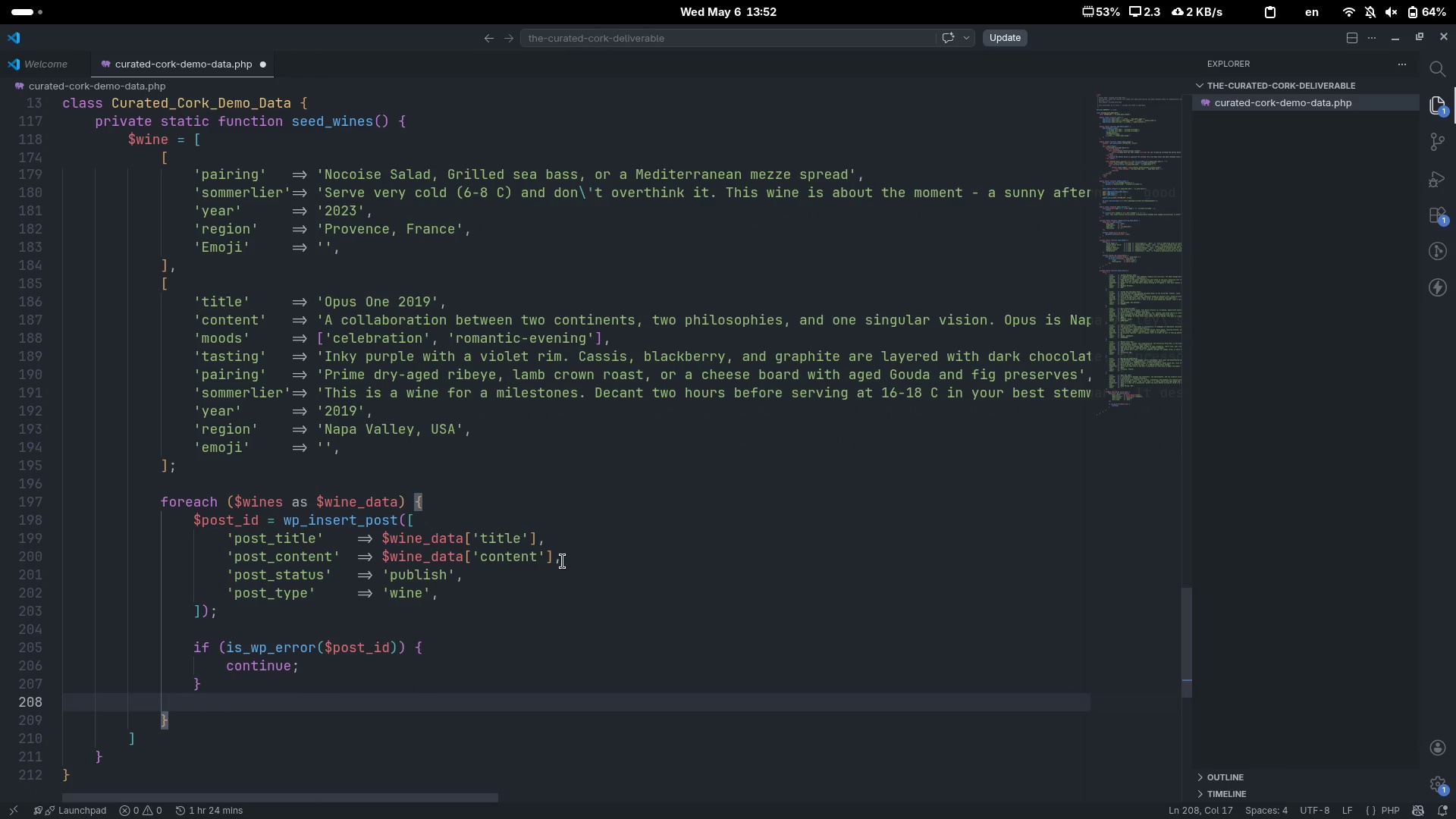 
key(Alt+Tab)